 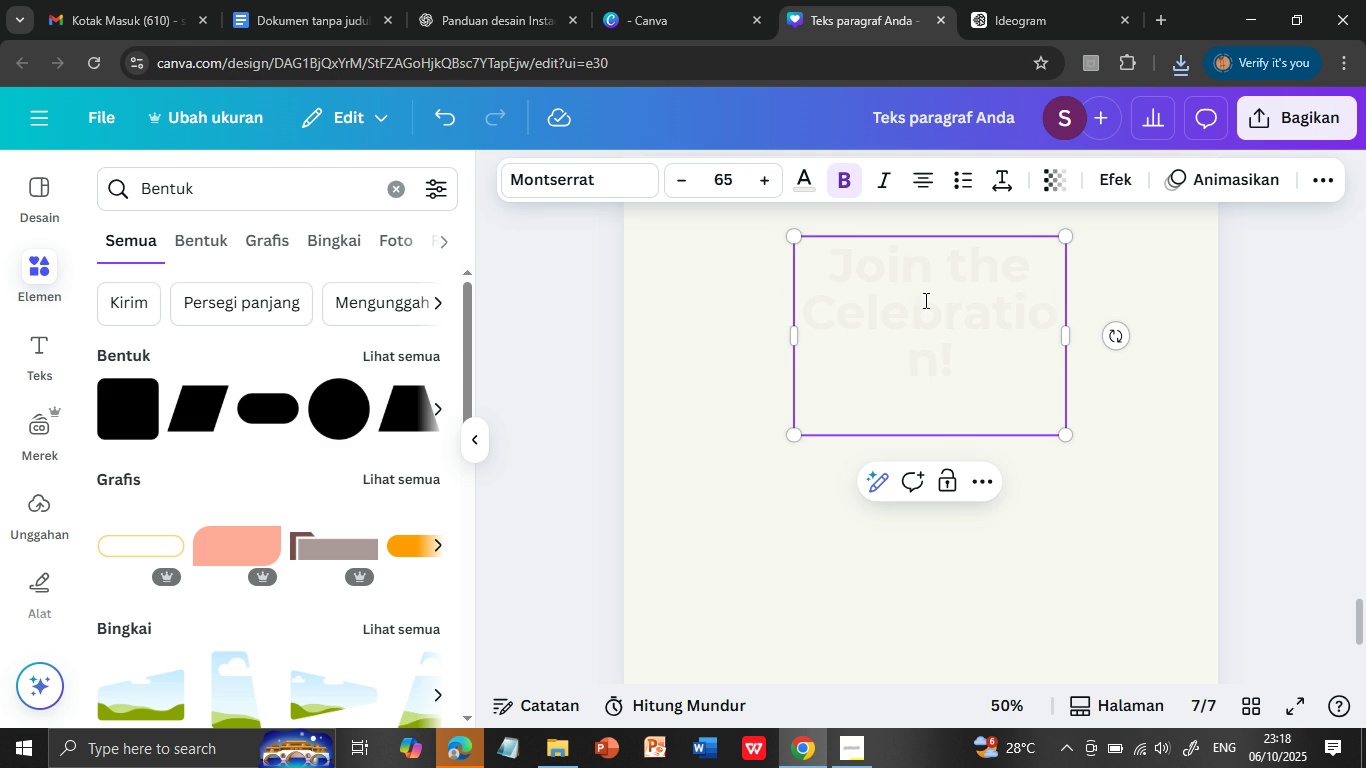 
triple_click([876, 261])
 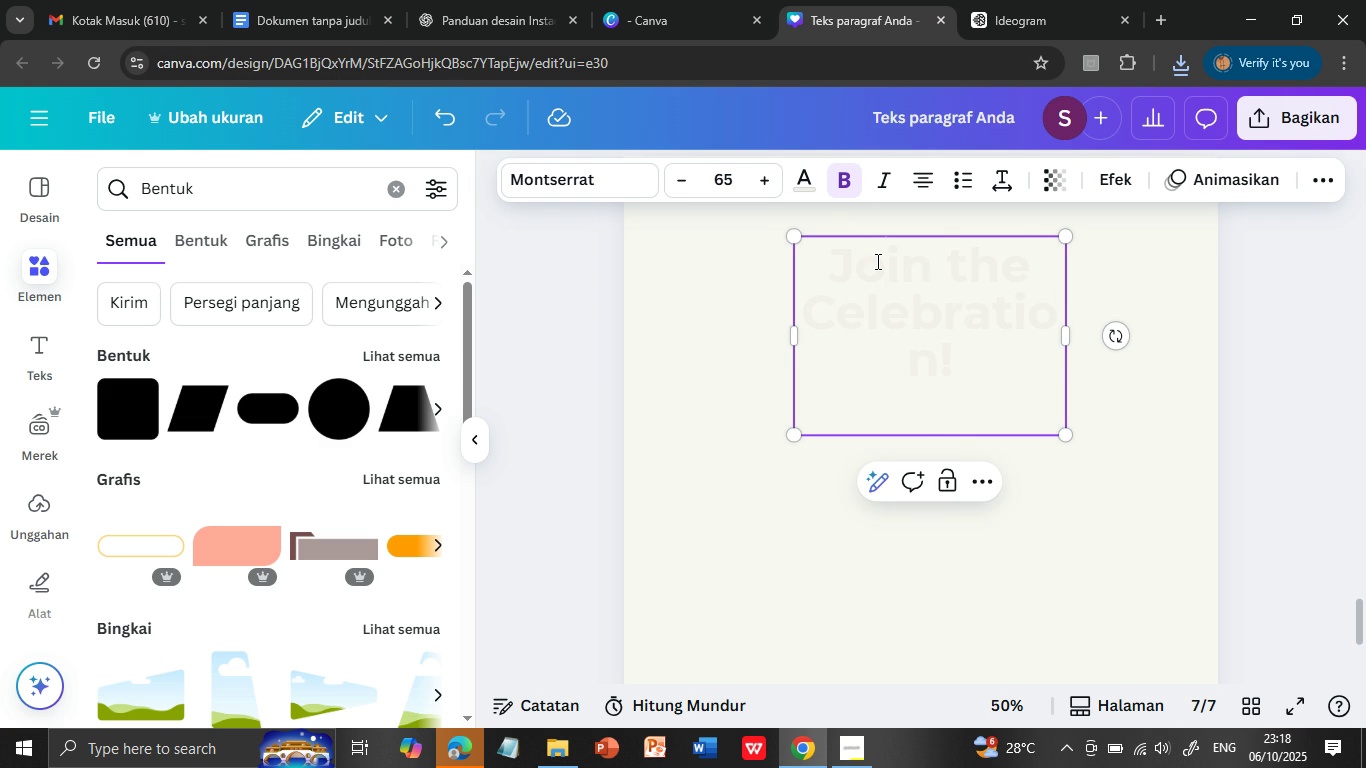 
double_click([876, 261])
 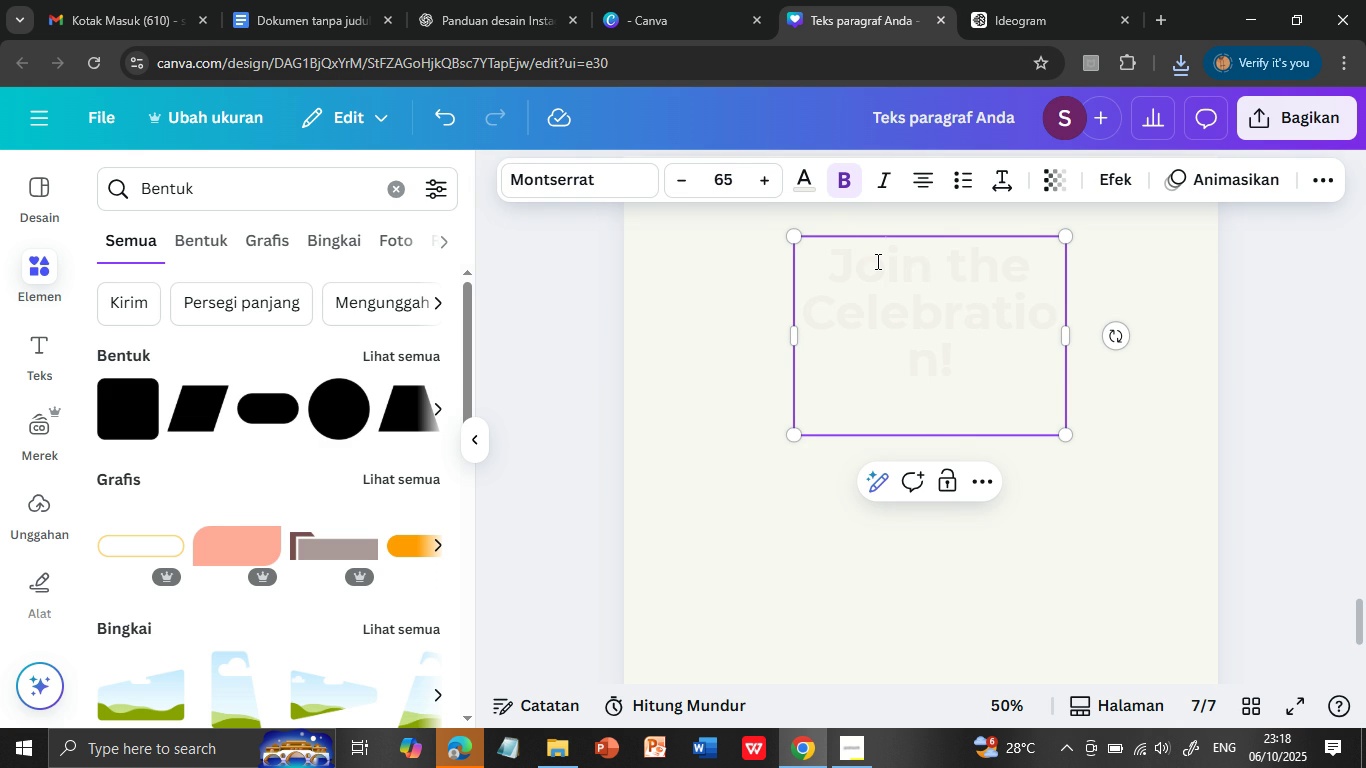 
double_click([876, 261])
 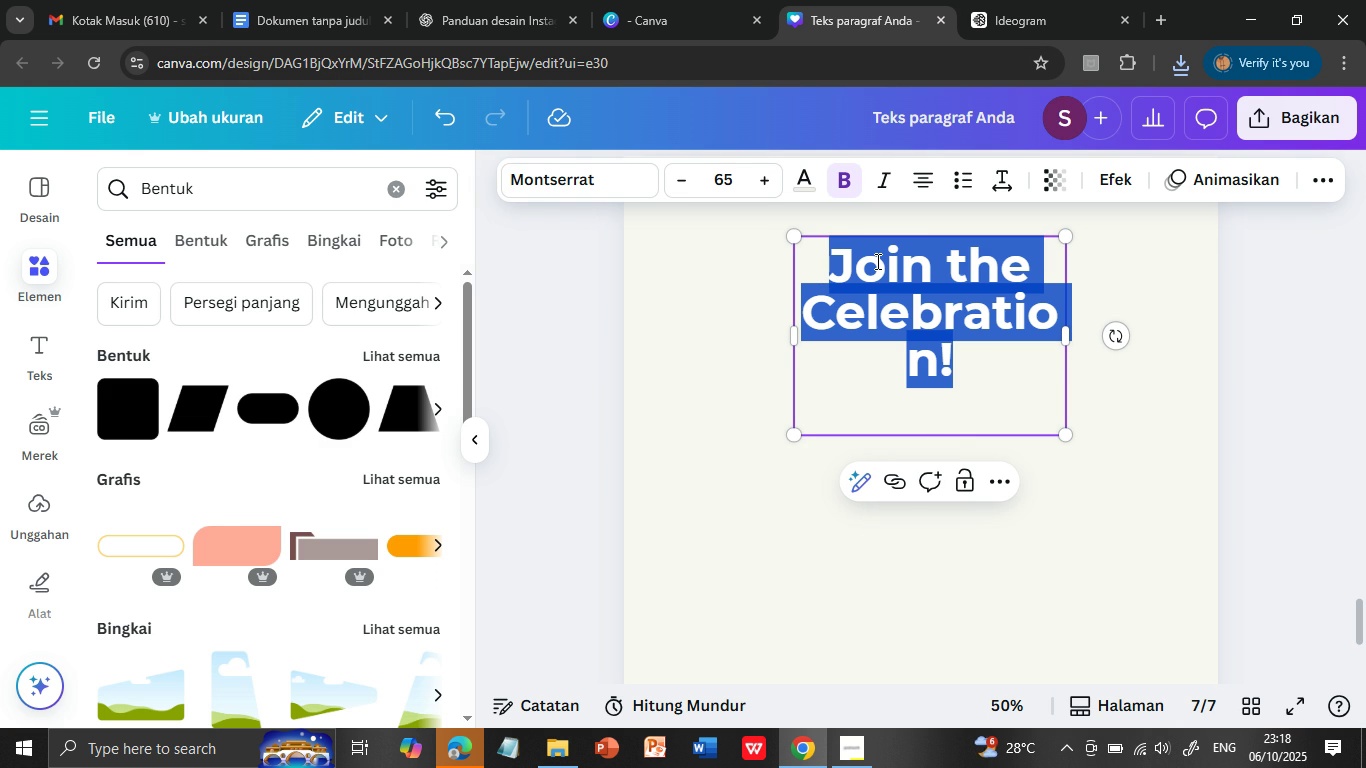 
triple_click([876, 261])
 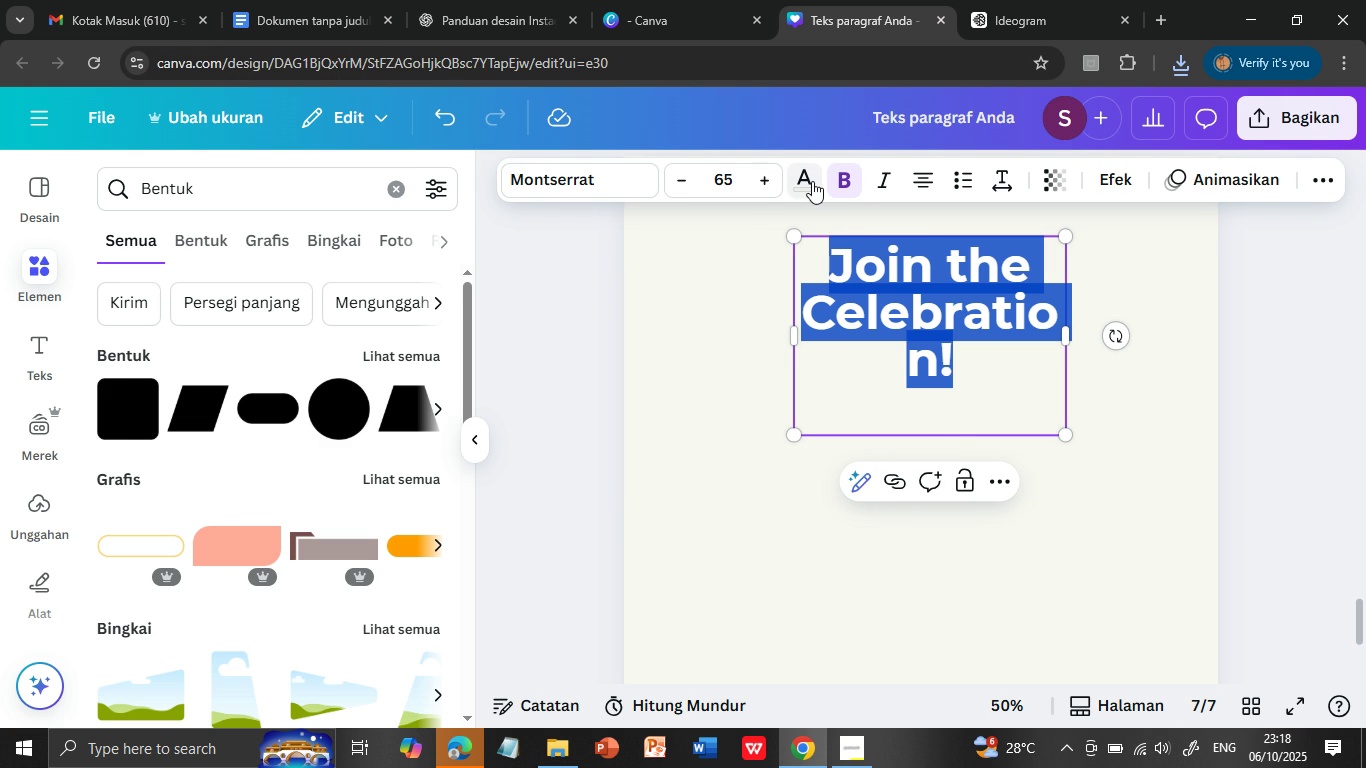 
left_click([811, 181])
 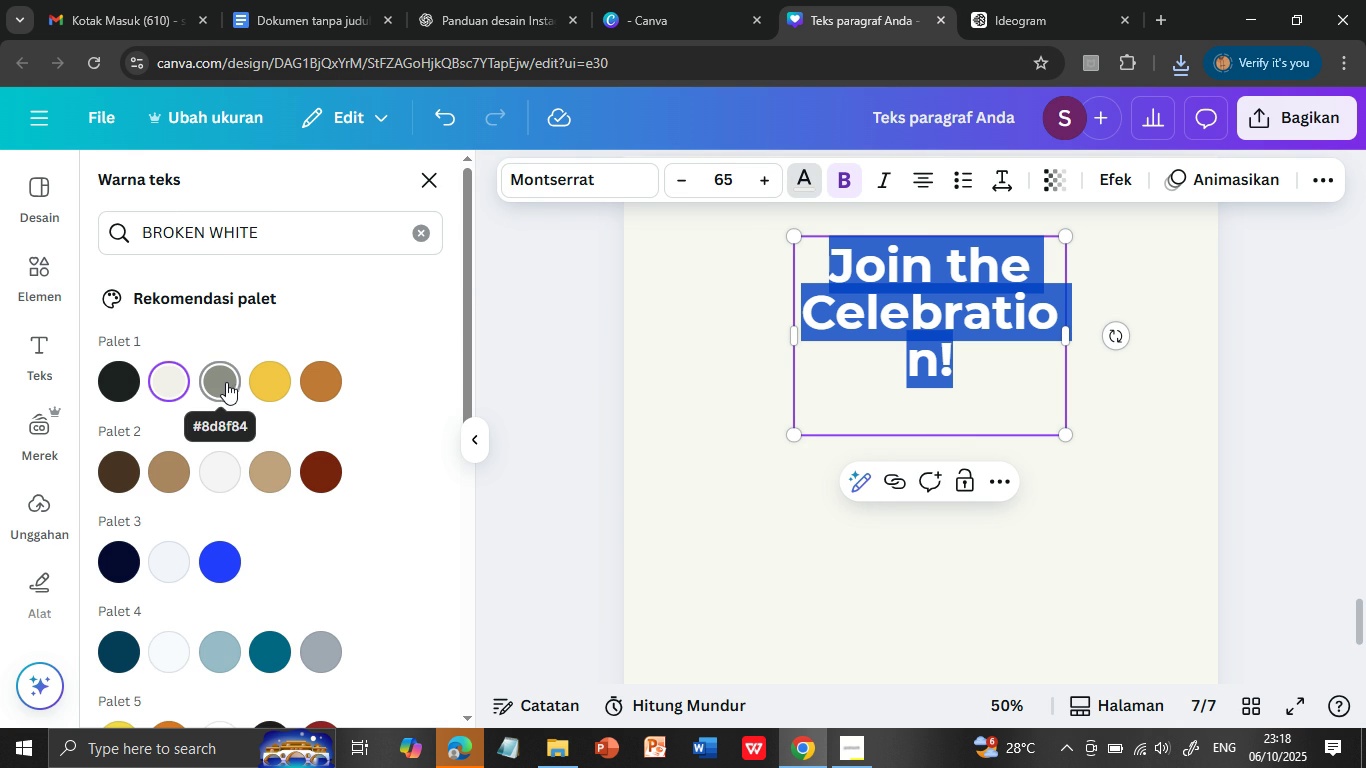 
wait(5.58)
 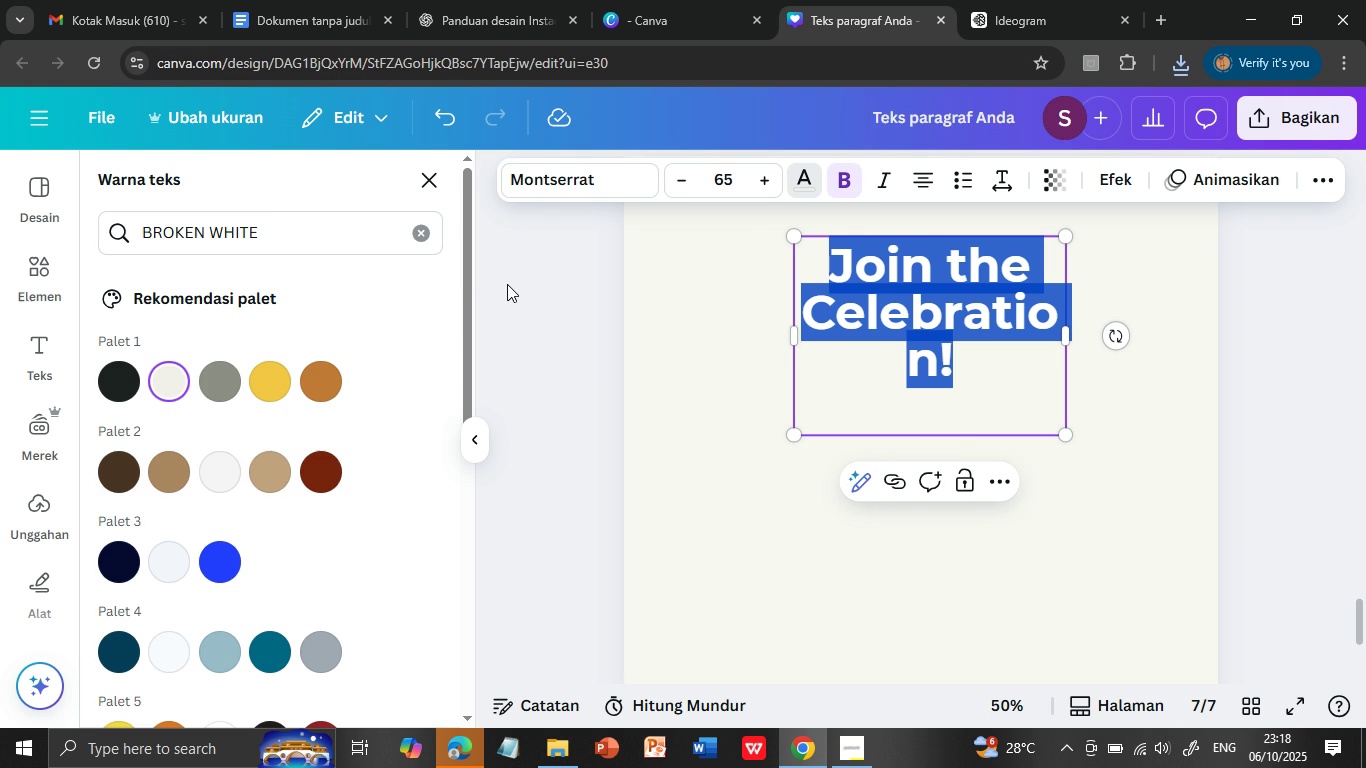 
left_click([226, 389])
 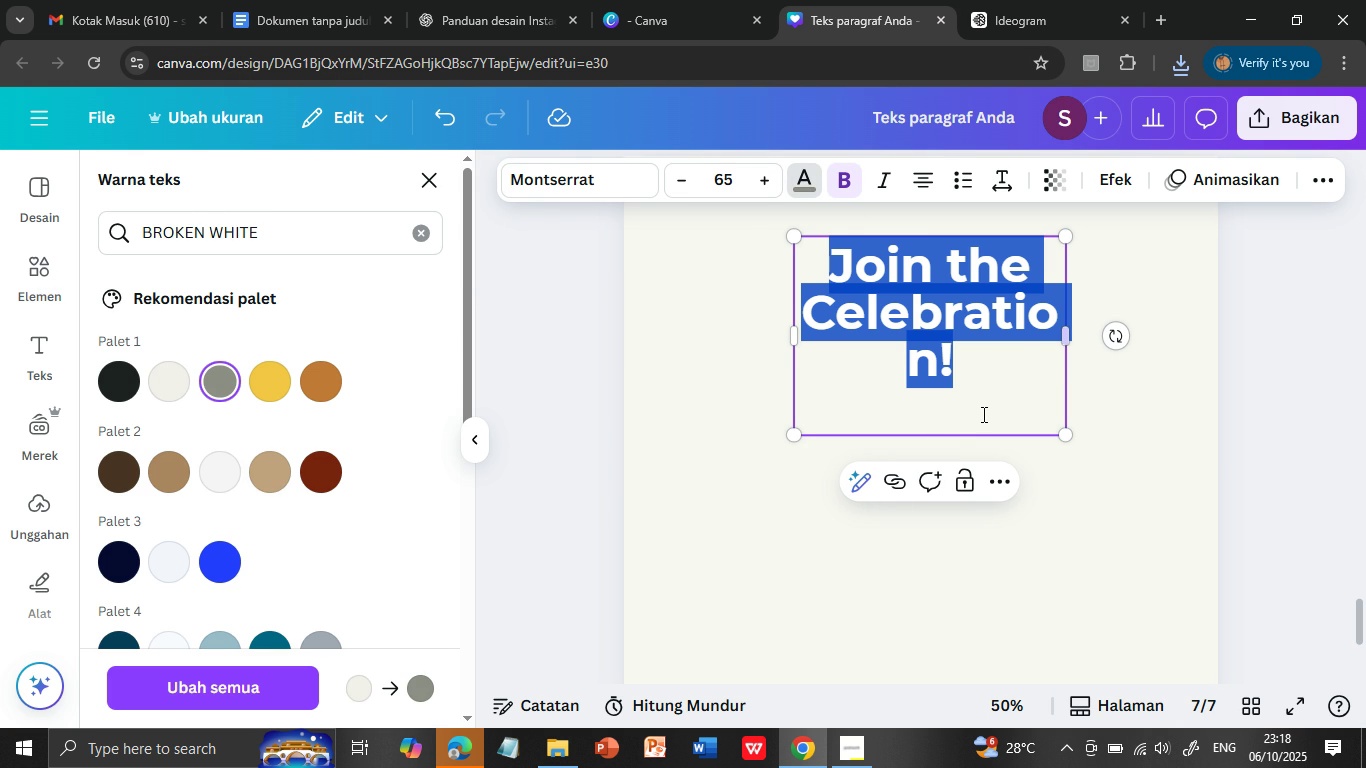 
left_click([978, 415])
 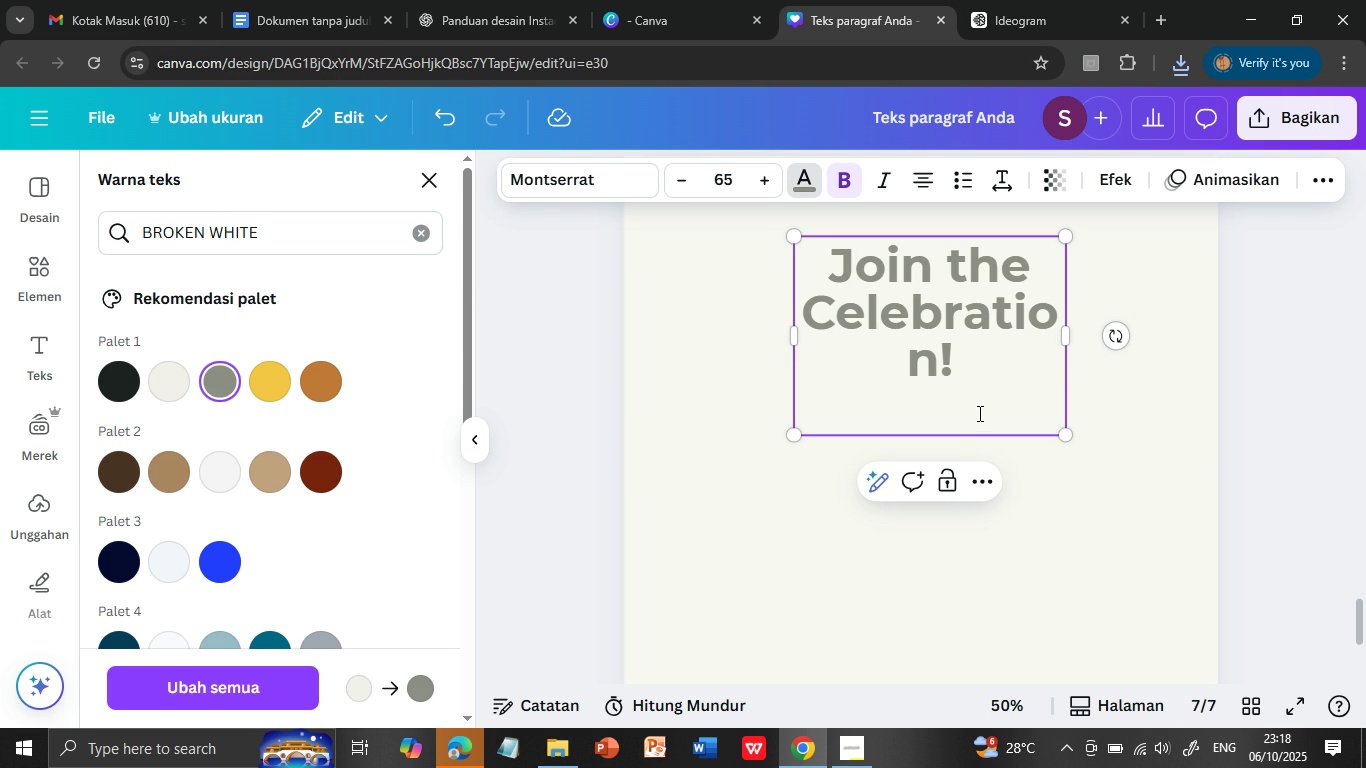 
key(Backspace)